 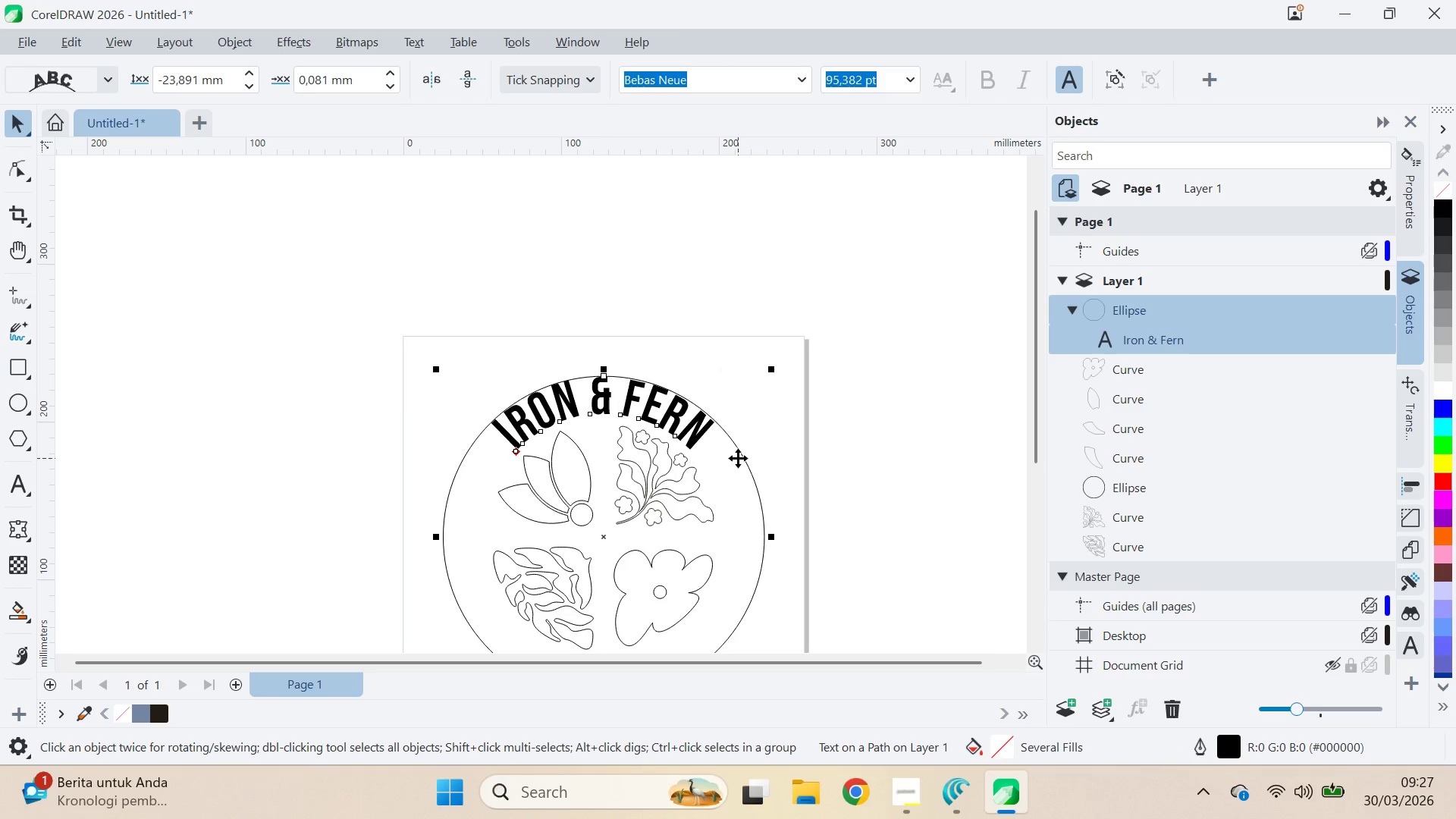 
hold_key(key=ShiftLeft, duration=1.22)
left_click_drag(start_coordinate=[777, 368], to_coordinate=[787, 362])
 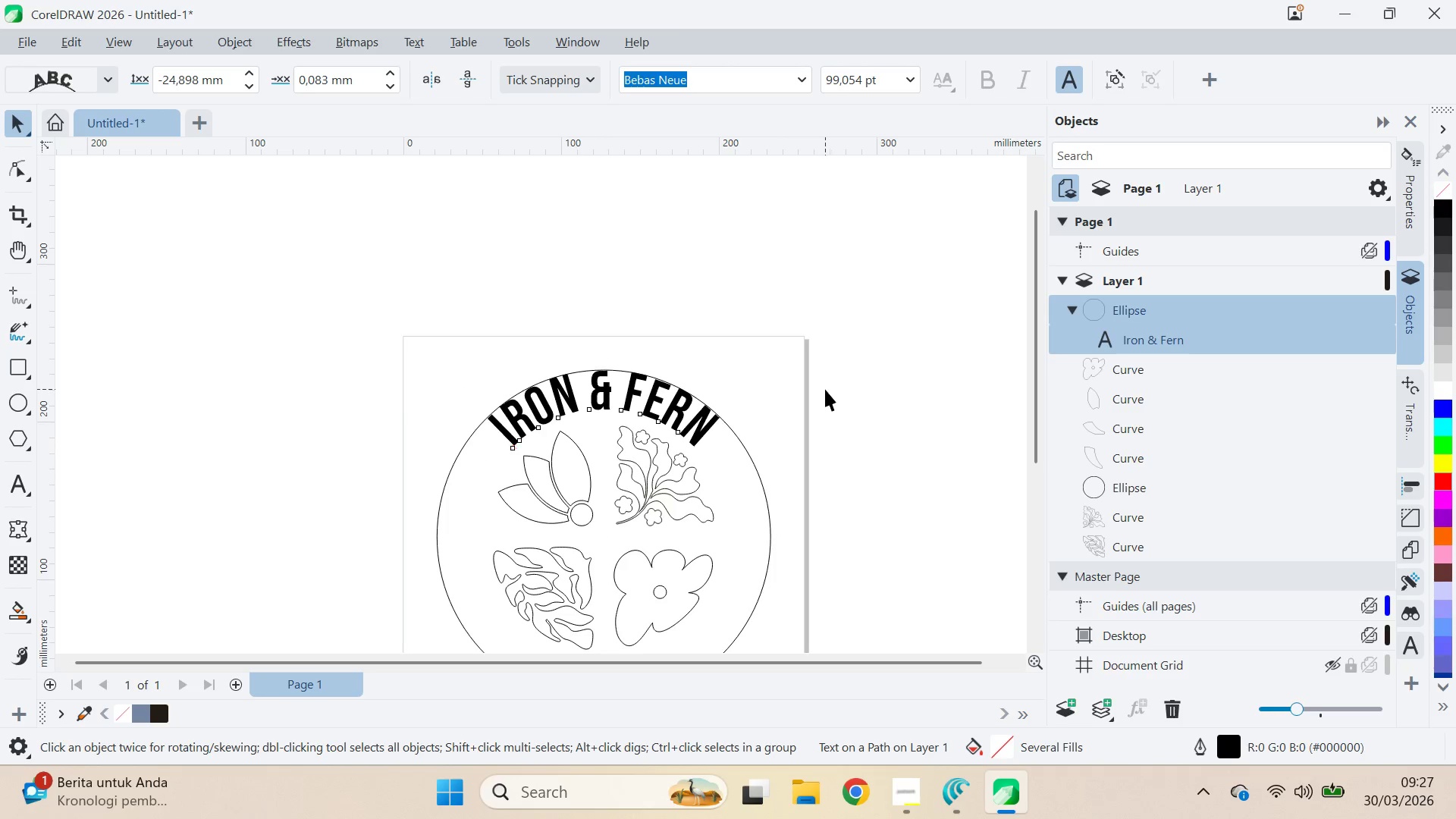 
key(Q)
 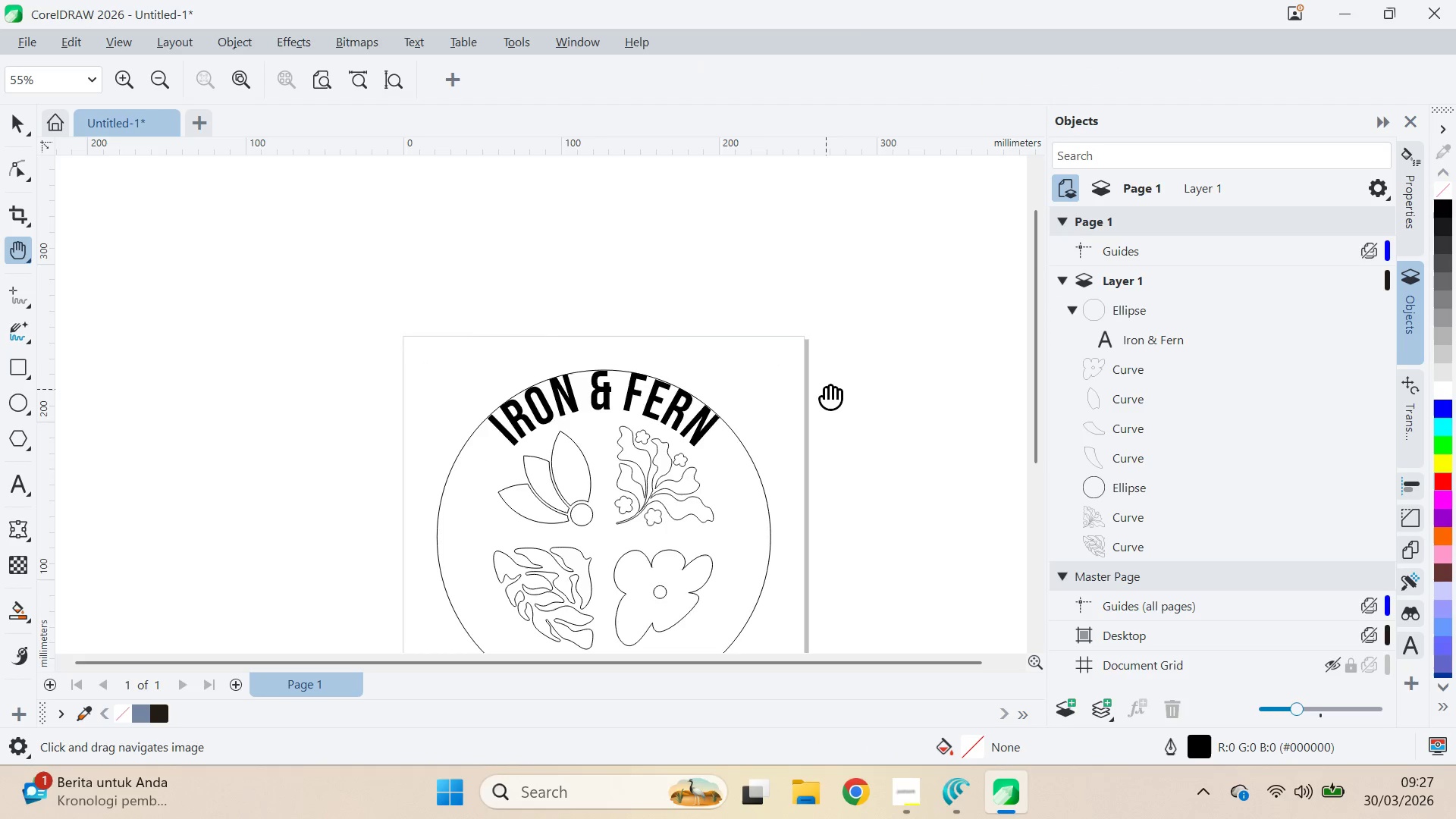 
left_click_drag(start_coordinate=[826, 389], to_coordinate=[831, 247])
 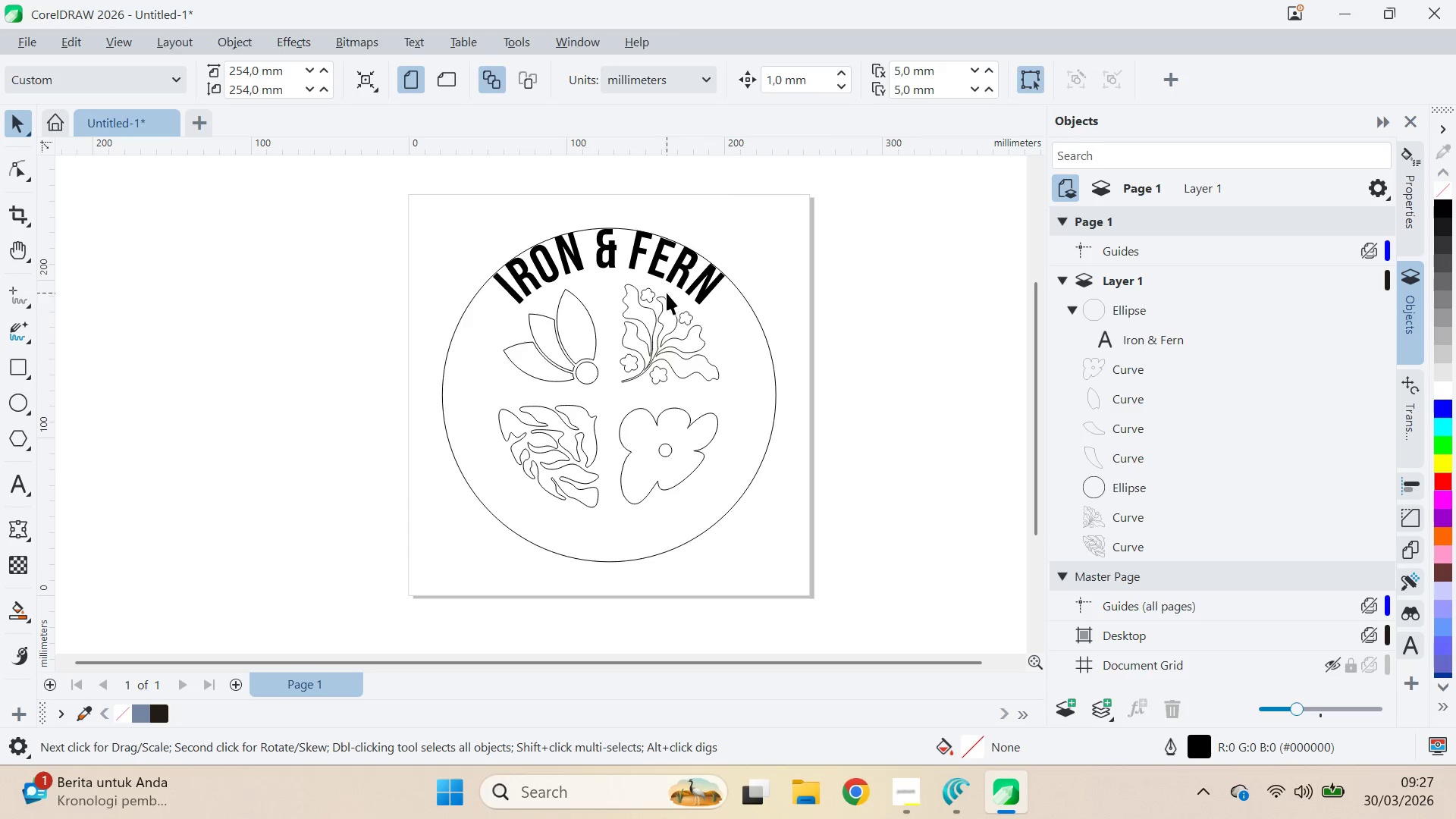 
double_click([831, 247])
 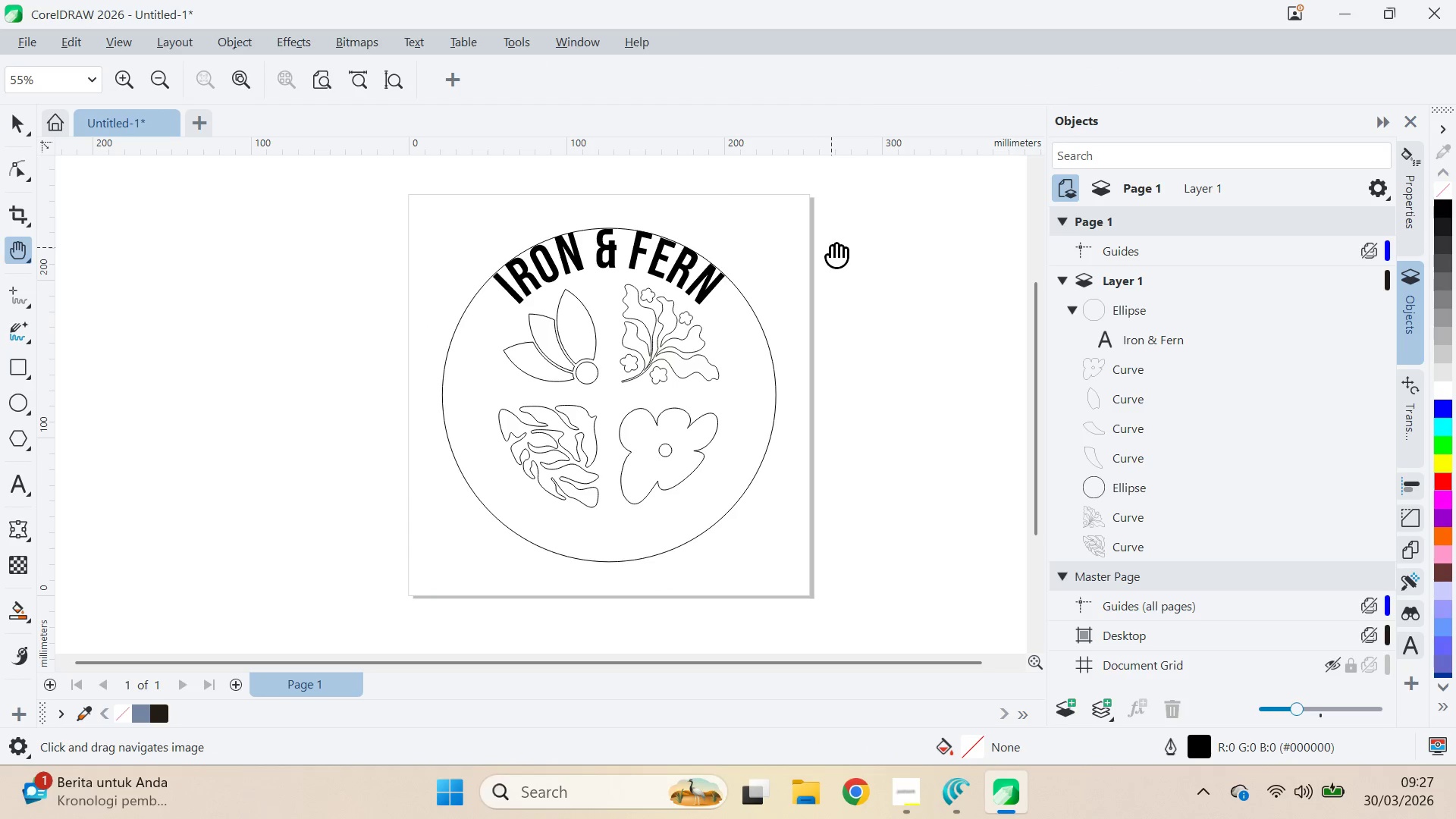 
key(V)
 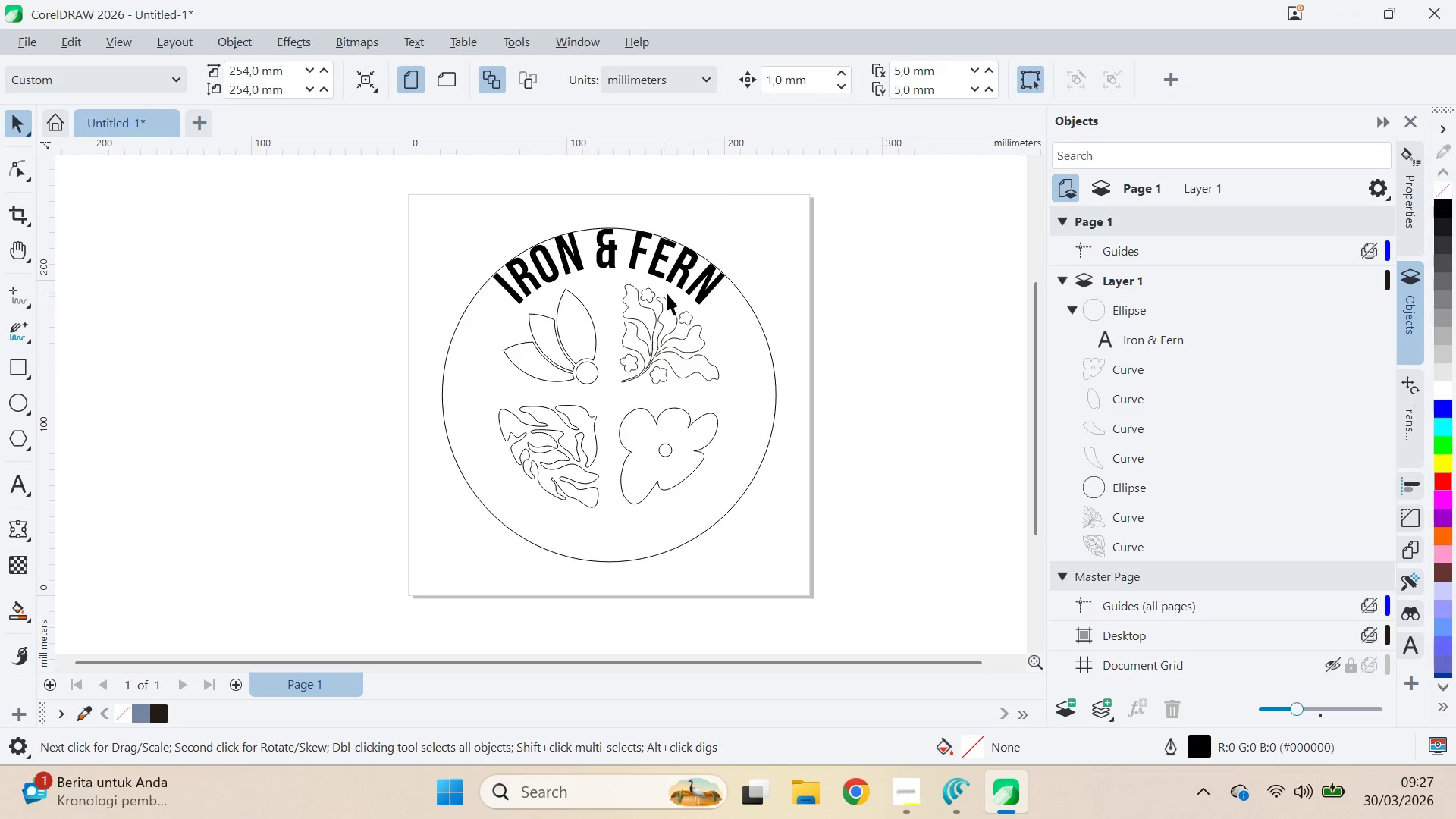 
left_click([666, 290])
 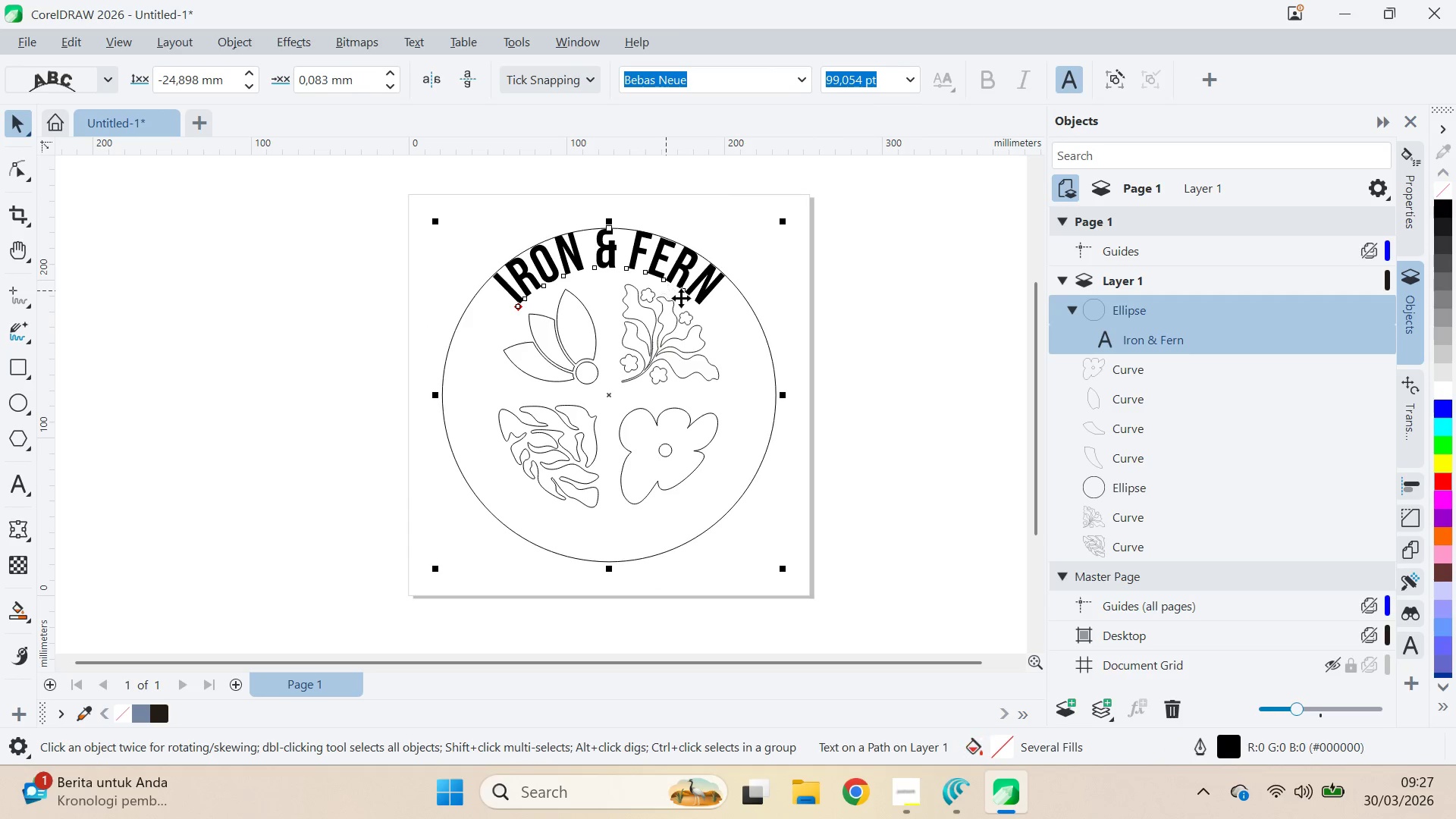 
key(A)
 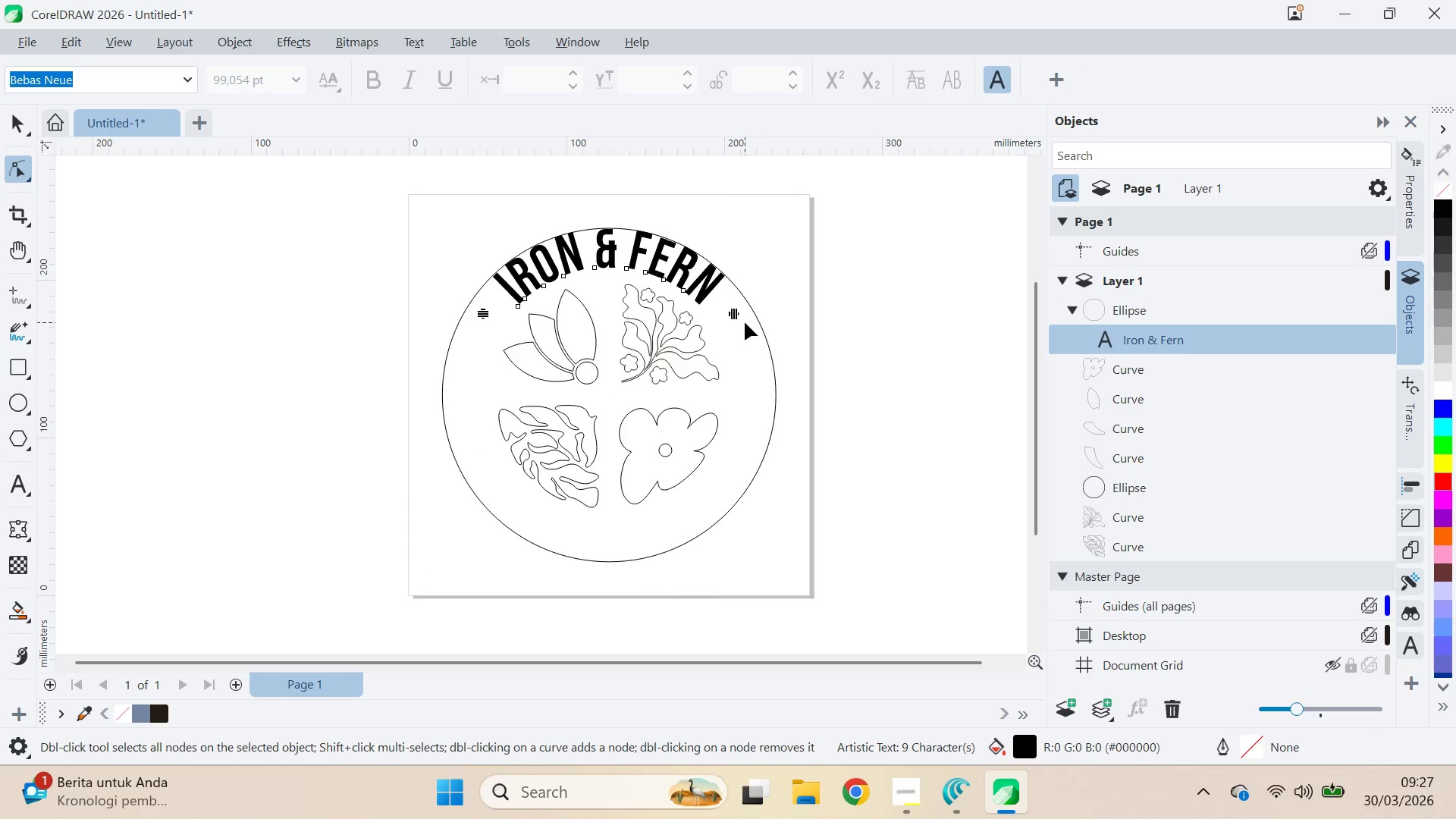 
left_click_drag(start_coordinate=[740, 317], to_coordinate=[778, 331])
 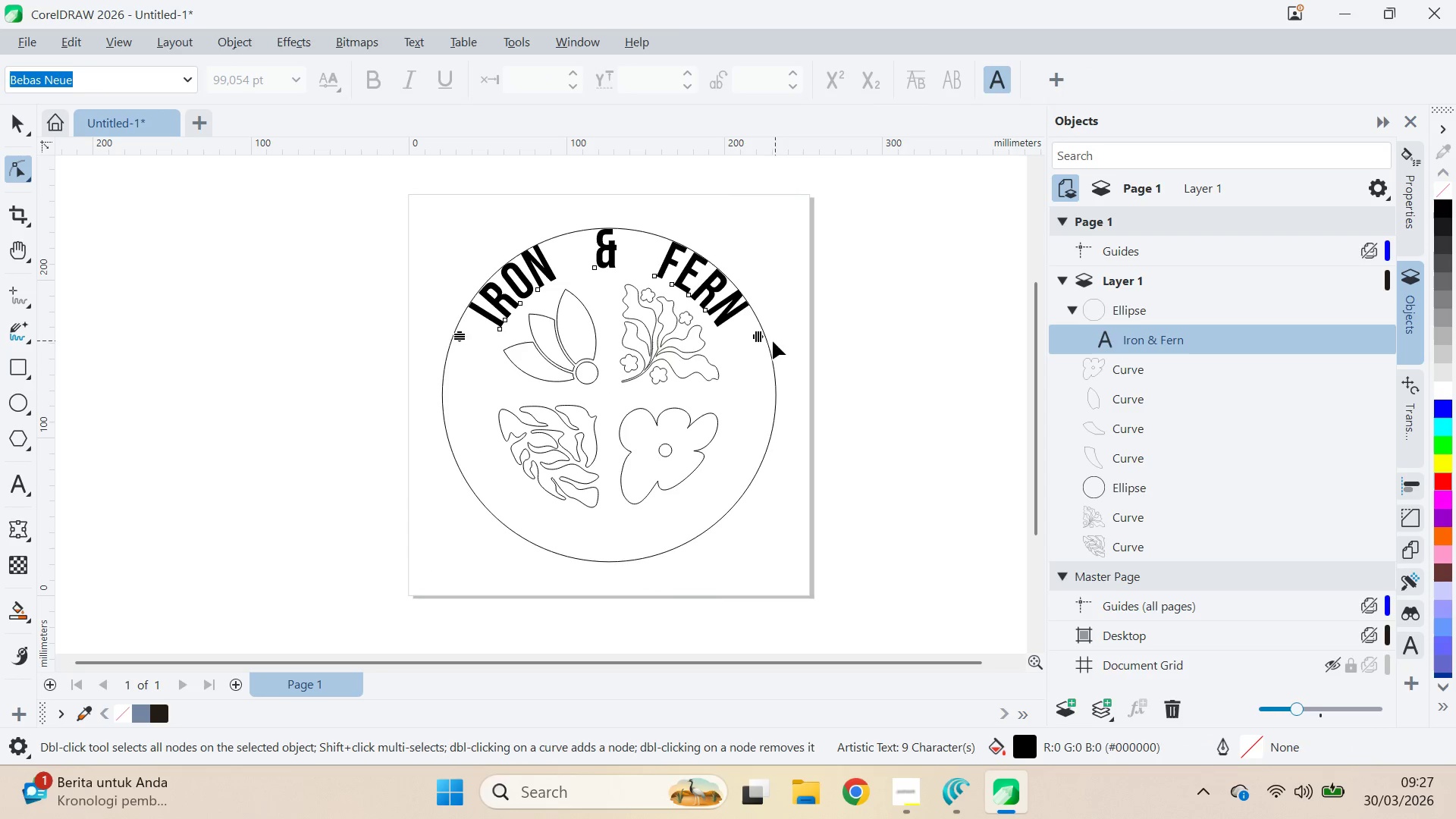 
hold_key(key=ShiftLeft, duration=0.31)
 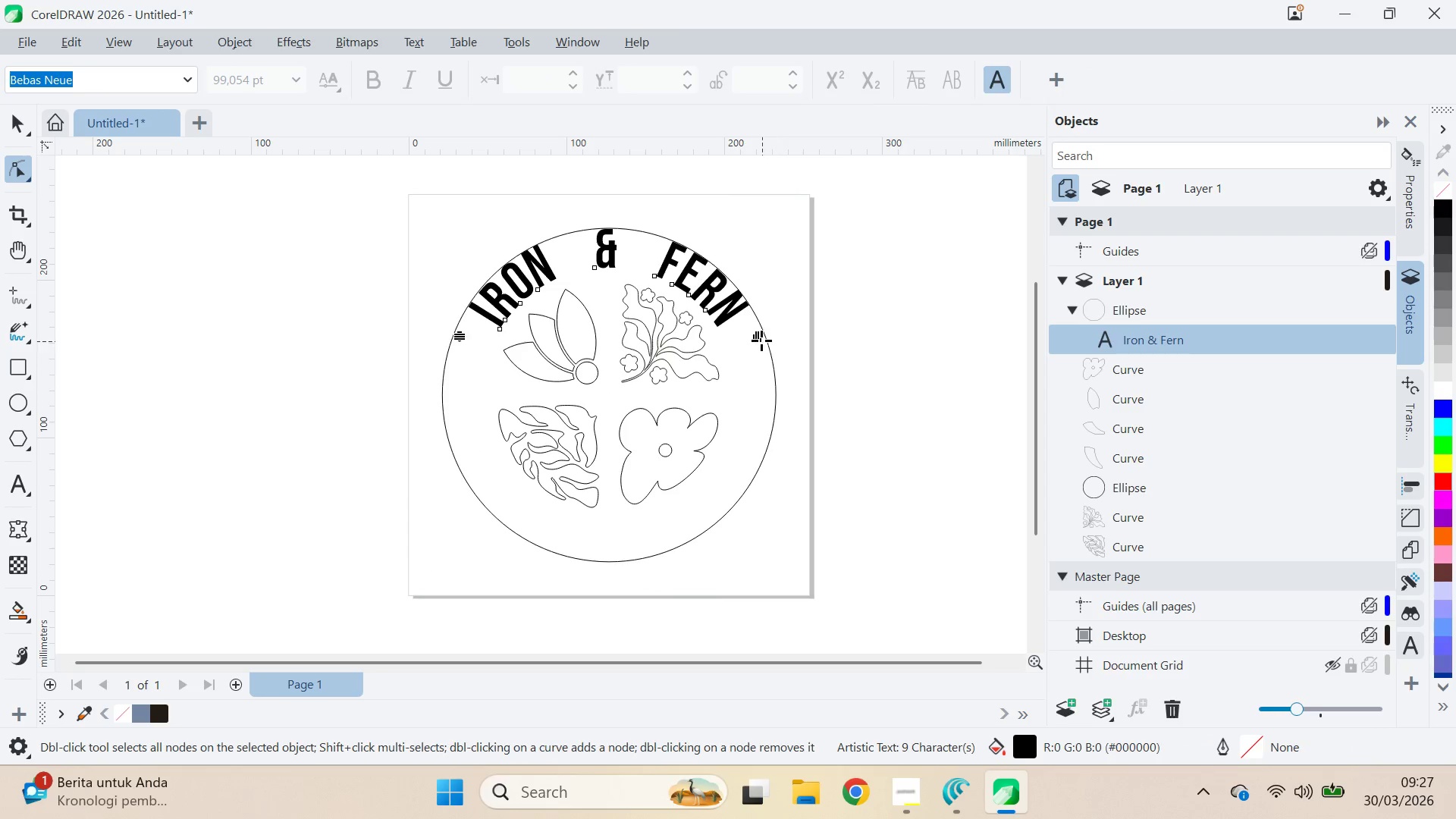 
key(Control+ControlLeft)
 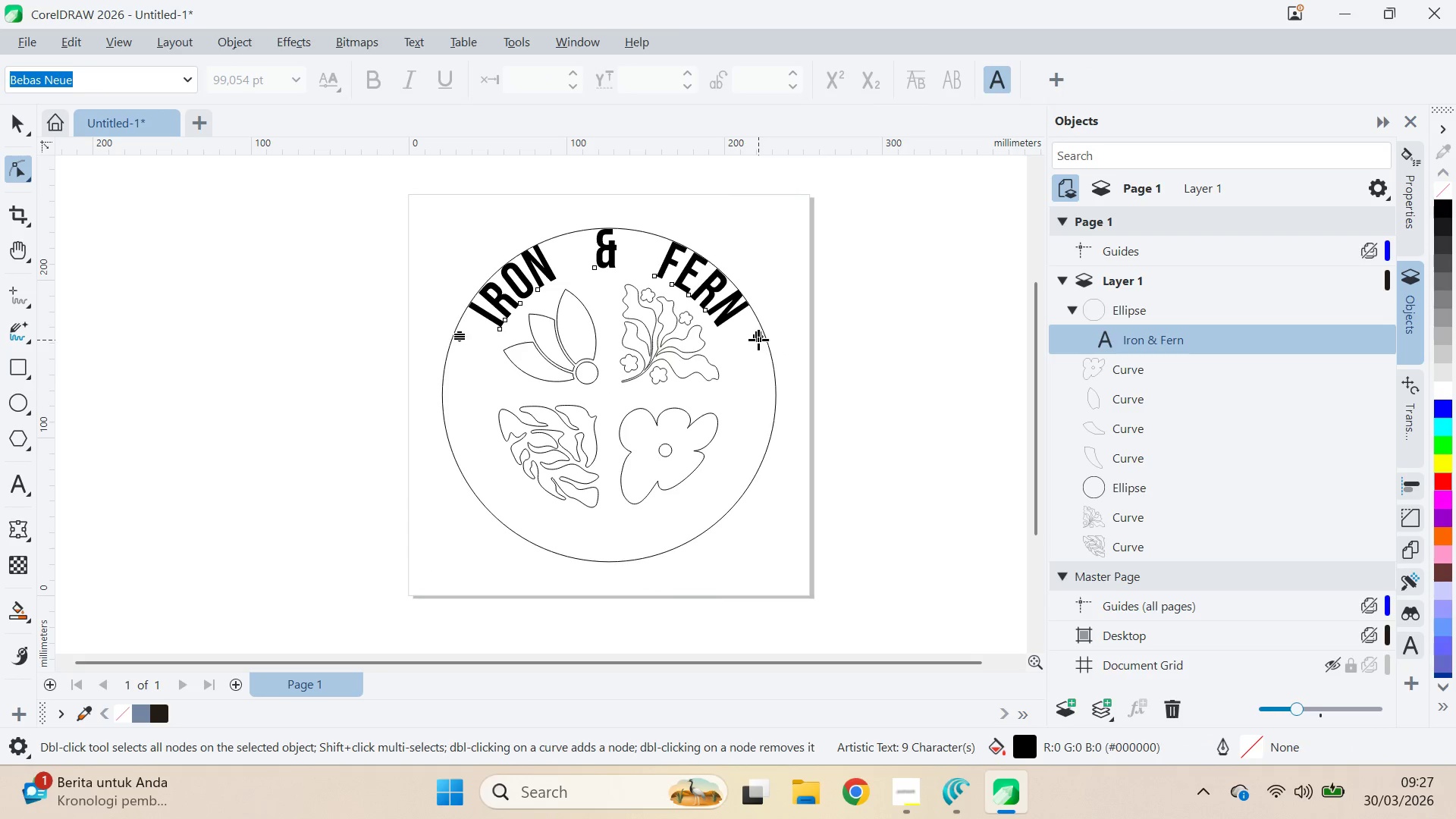 
key(Control+Z)
 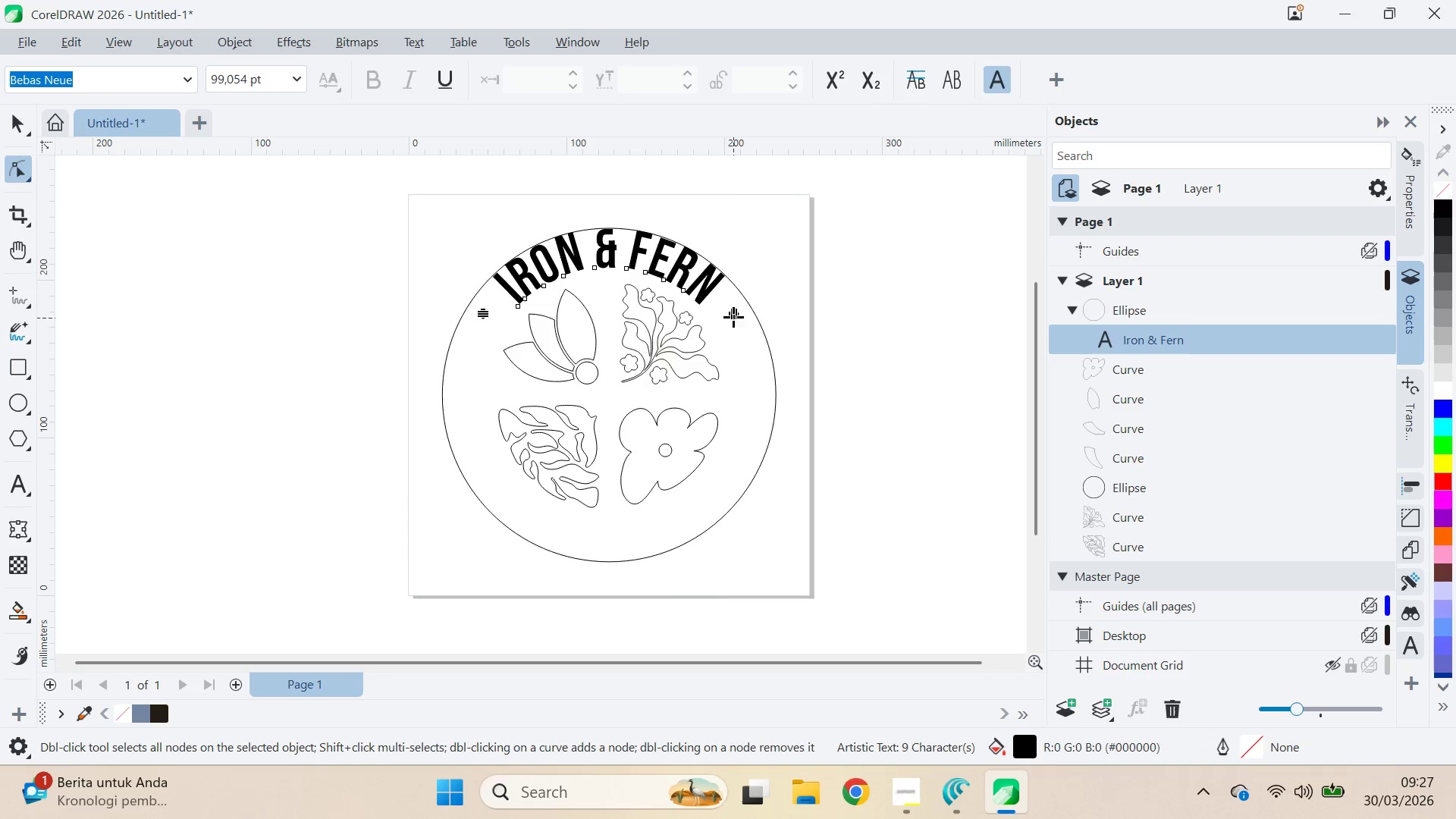 
left_click_drag(start_coordinate=[736, 315], to_coordinate=[802, 340])
 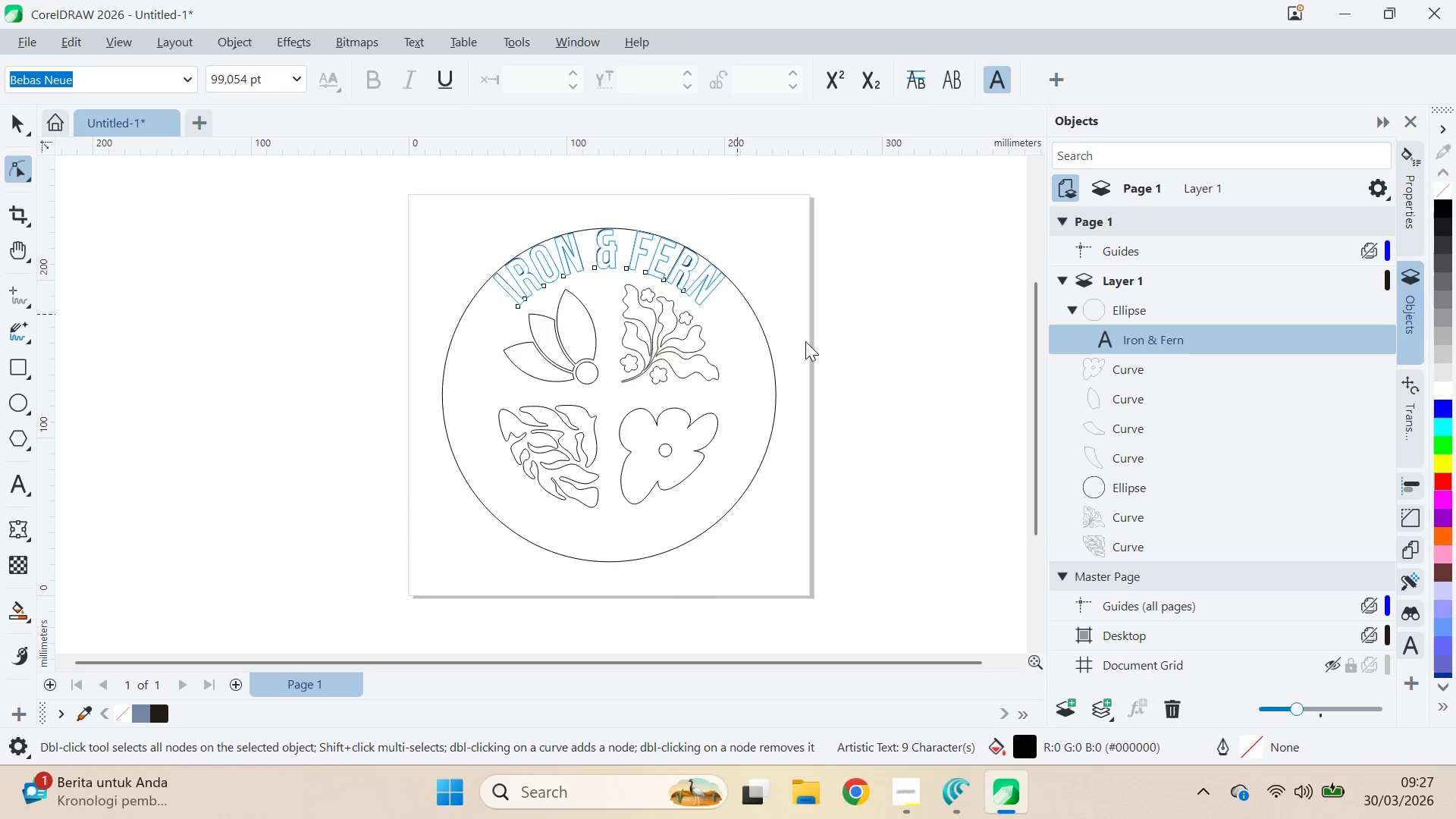 
left_click_drag(start_coordinate=[804, 340], to_coordinate=[809, 344])
 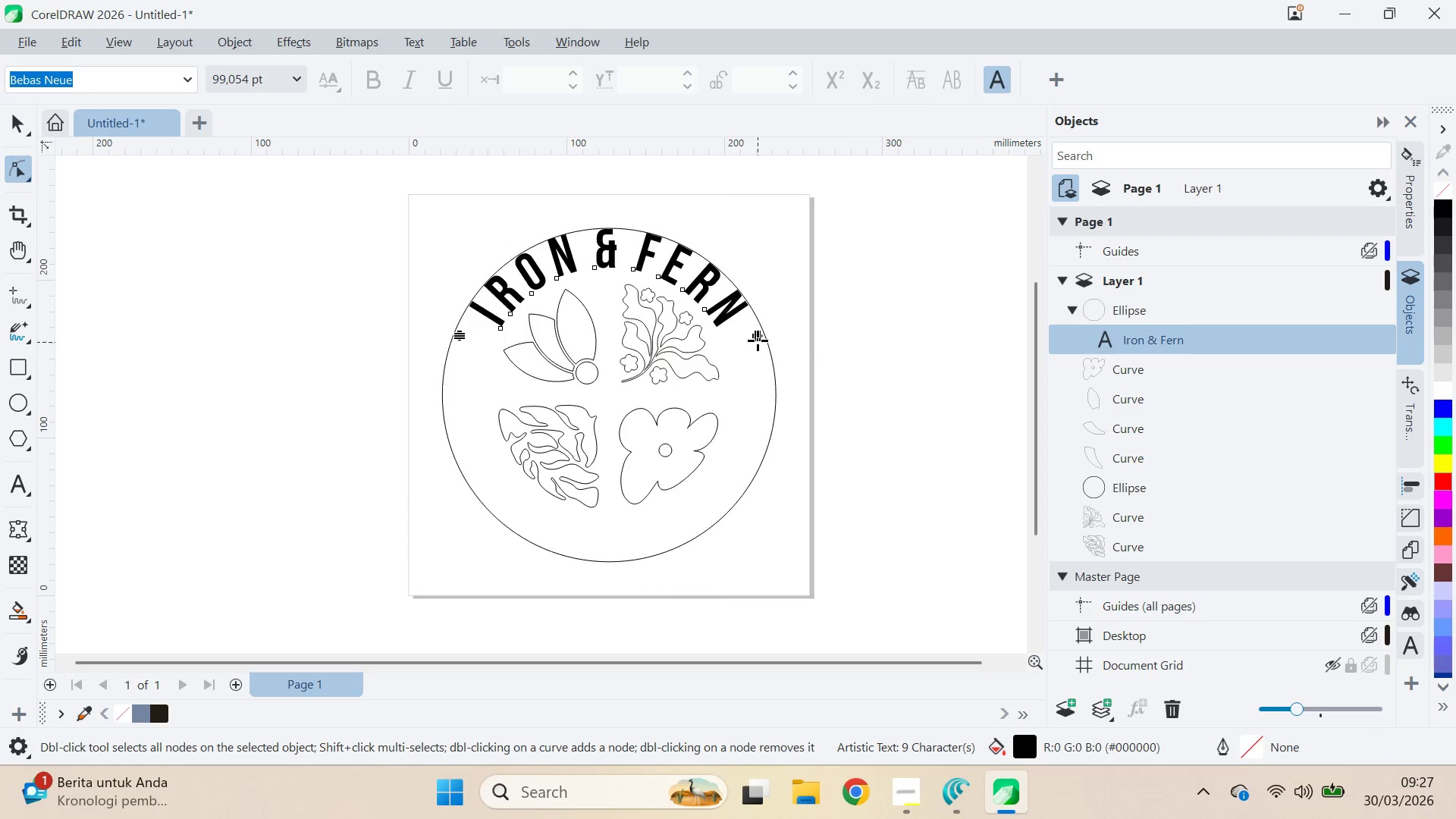 
left_click_drag(start_coordinate=[763, 340], to_coordinate=[779, 347])
 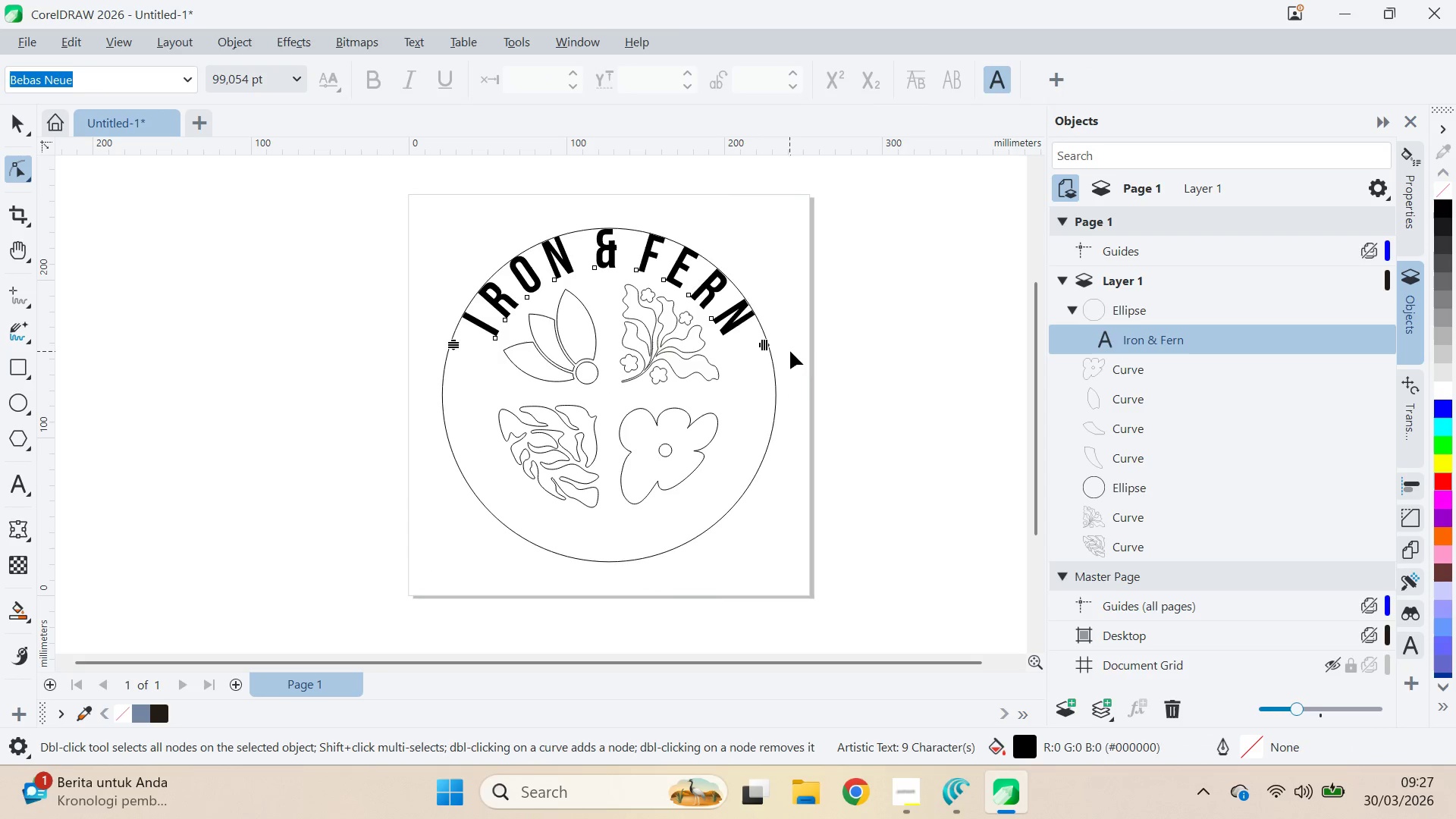 
key(V)
 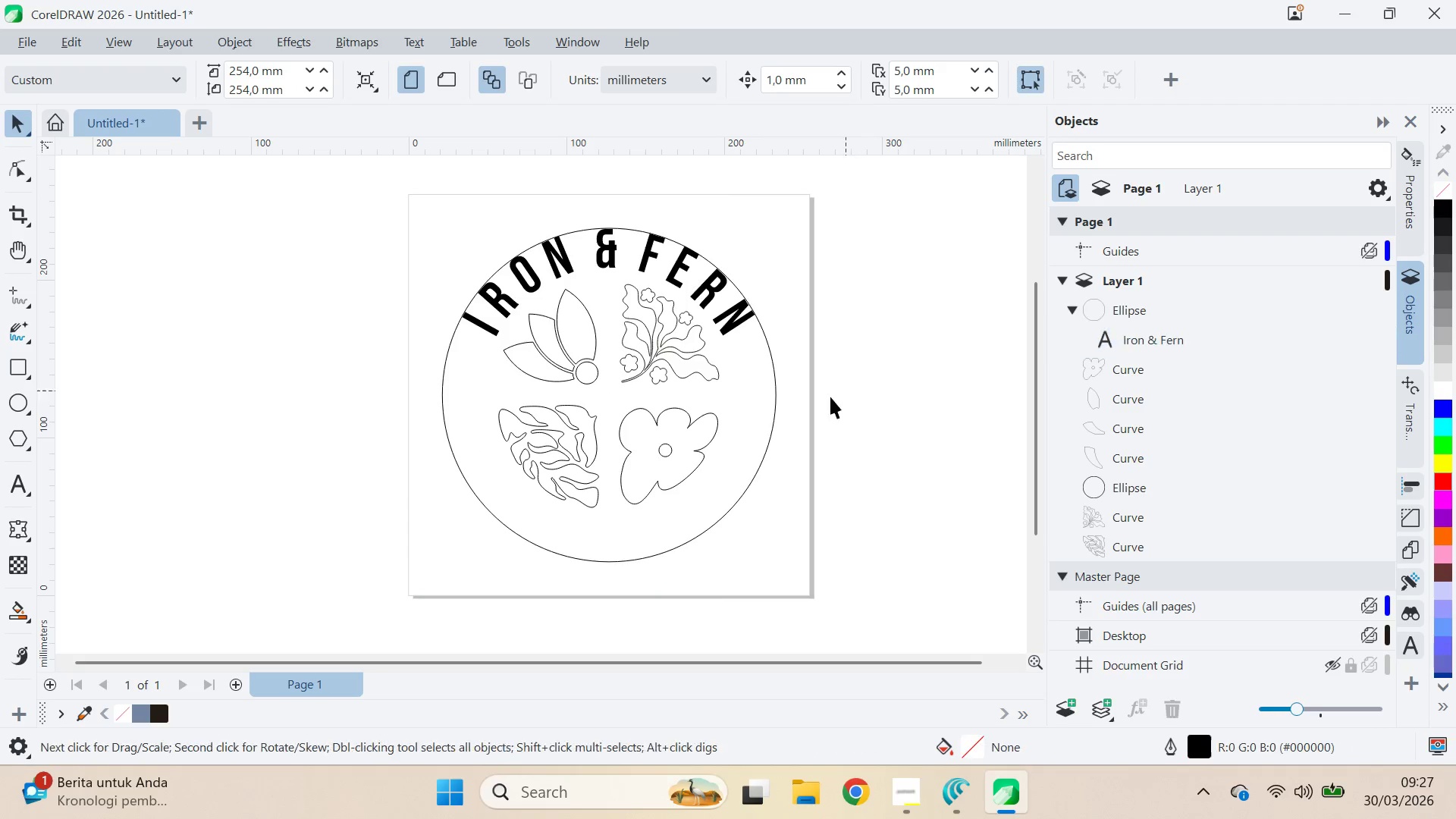 
key(Alt+AltLeft)
 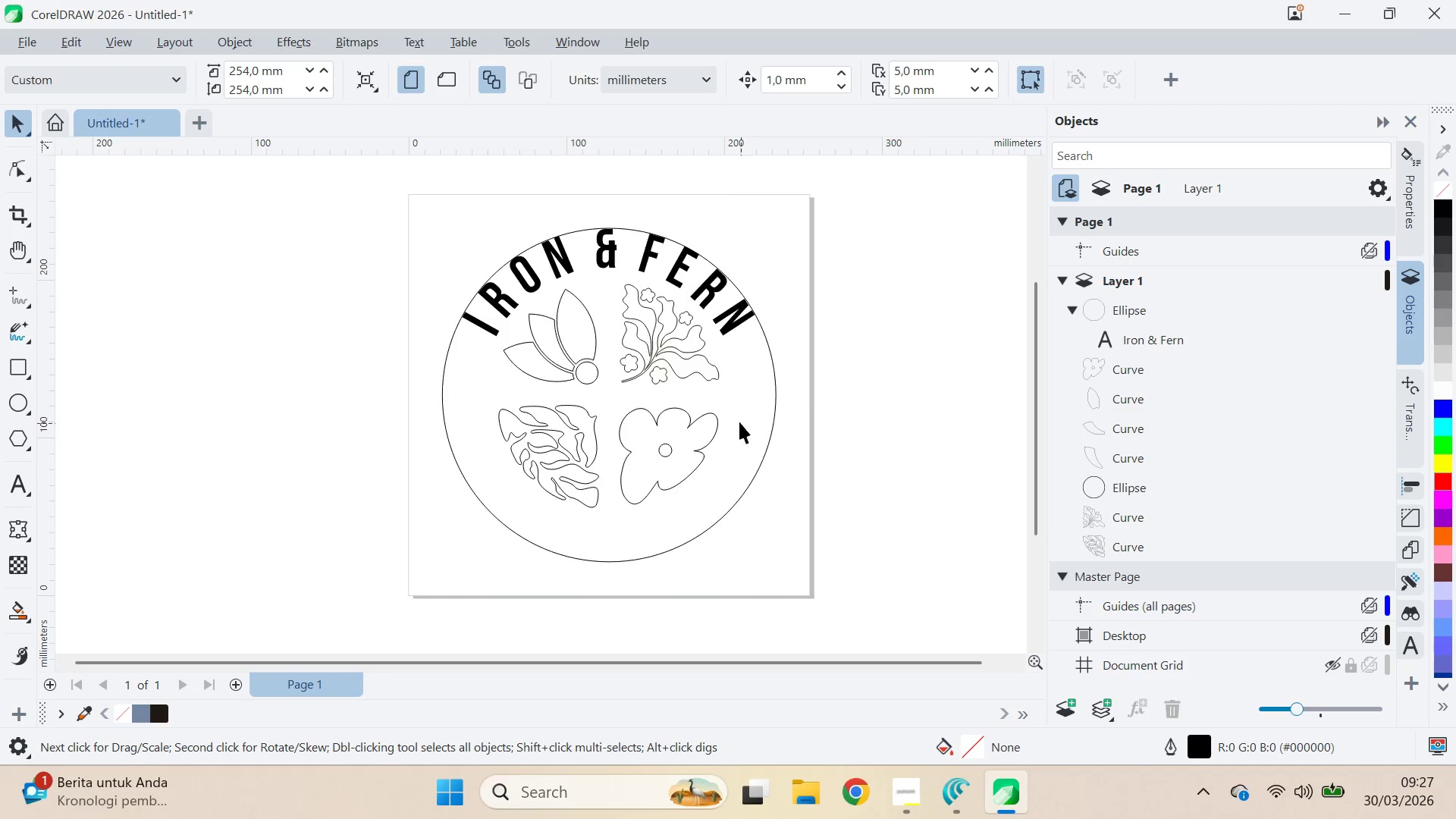 
key(Alt+Tab)